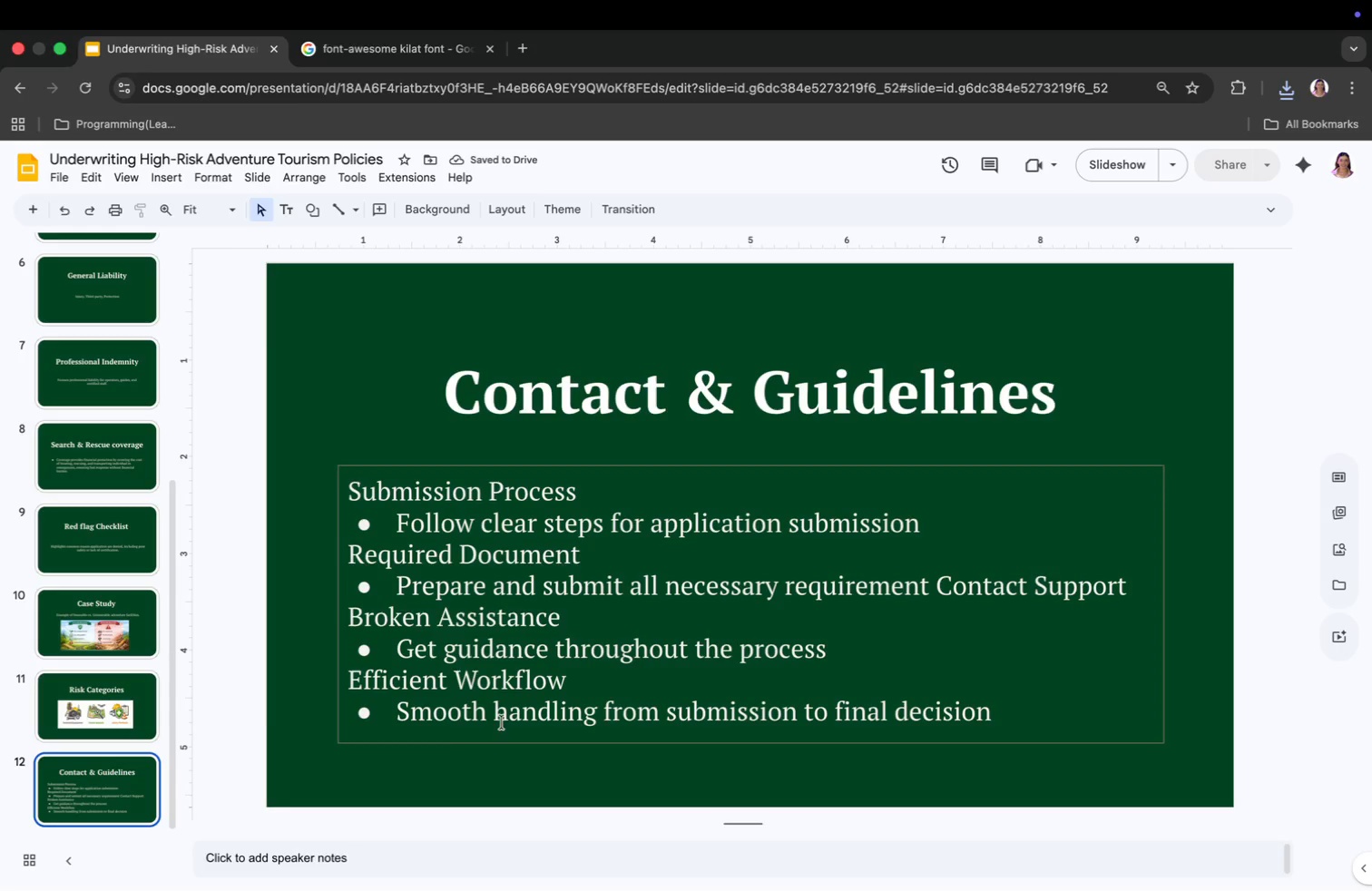 
scroll: coordinate [93, 733], scroll_direction: up, amount: 186.0
 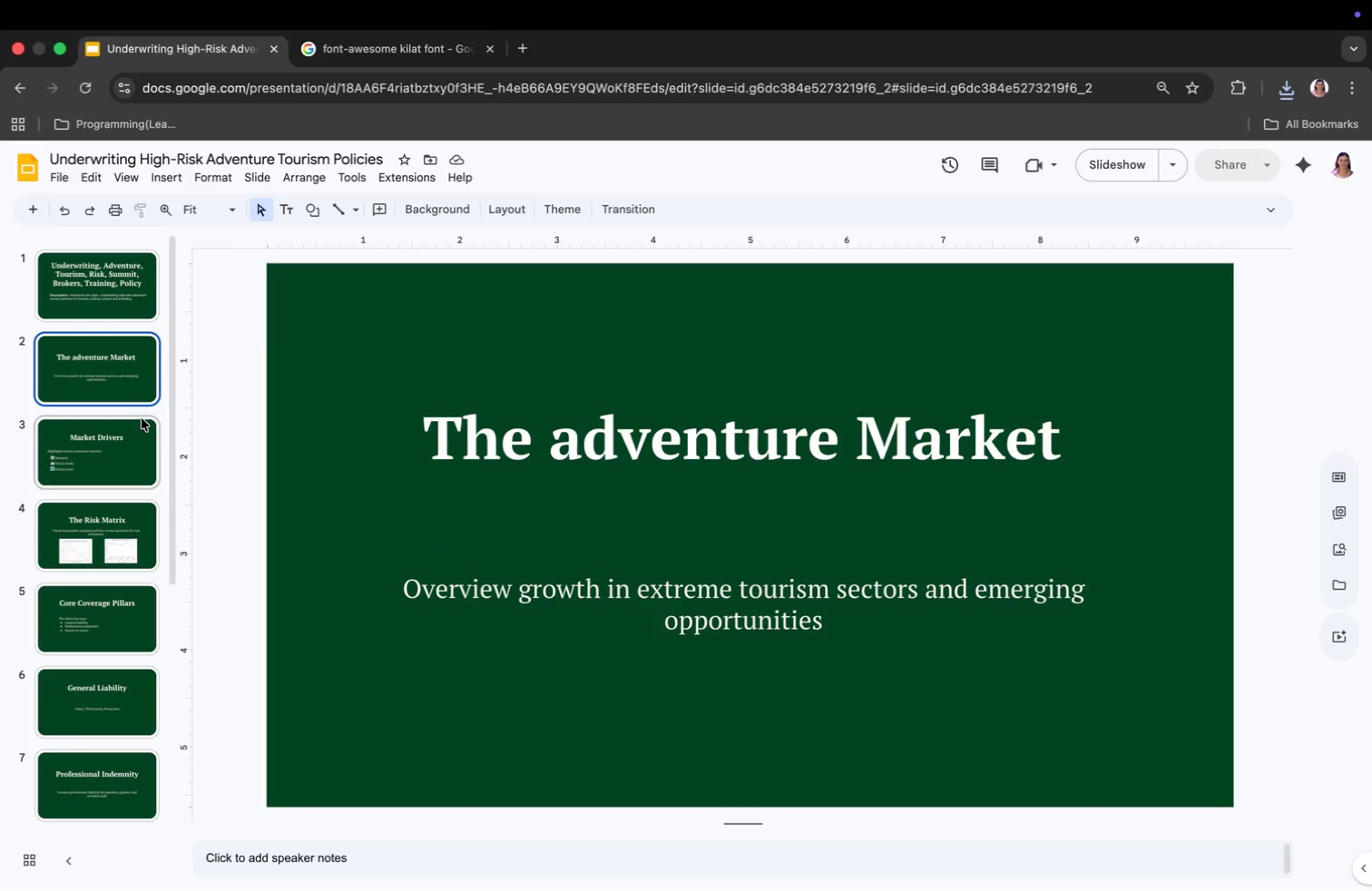 
wait(6.24)
 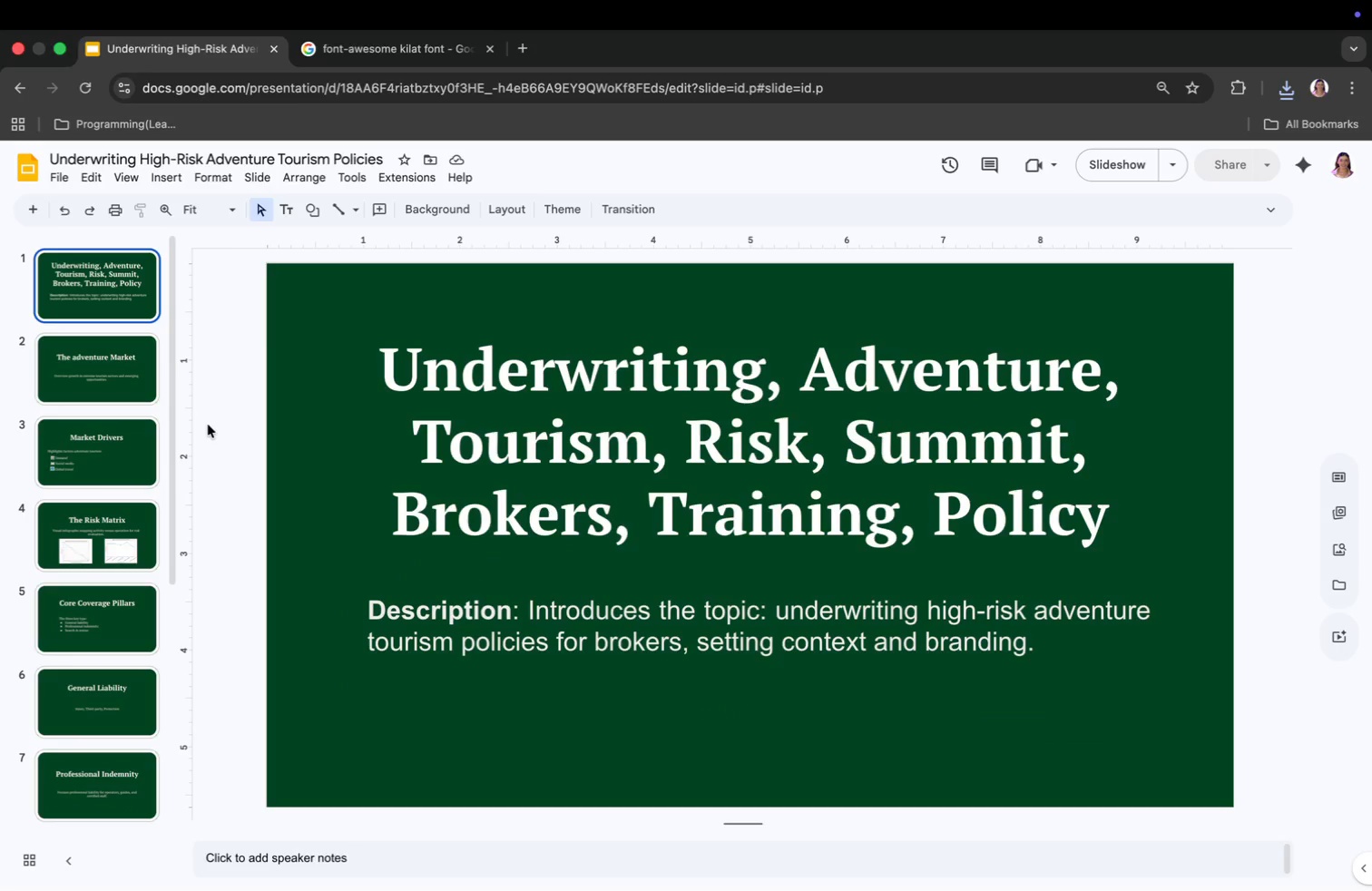 
left_click([127, 369])
 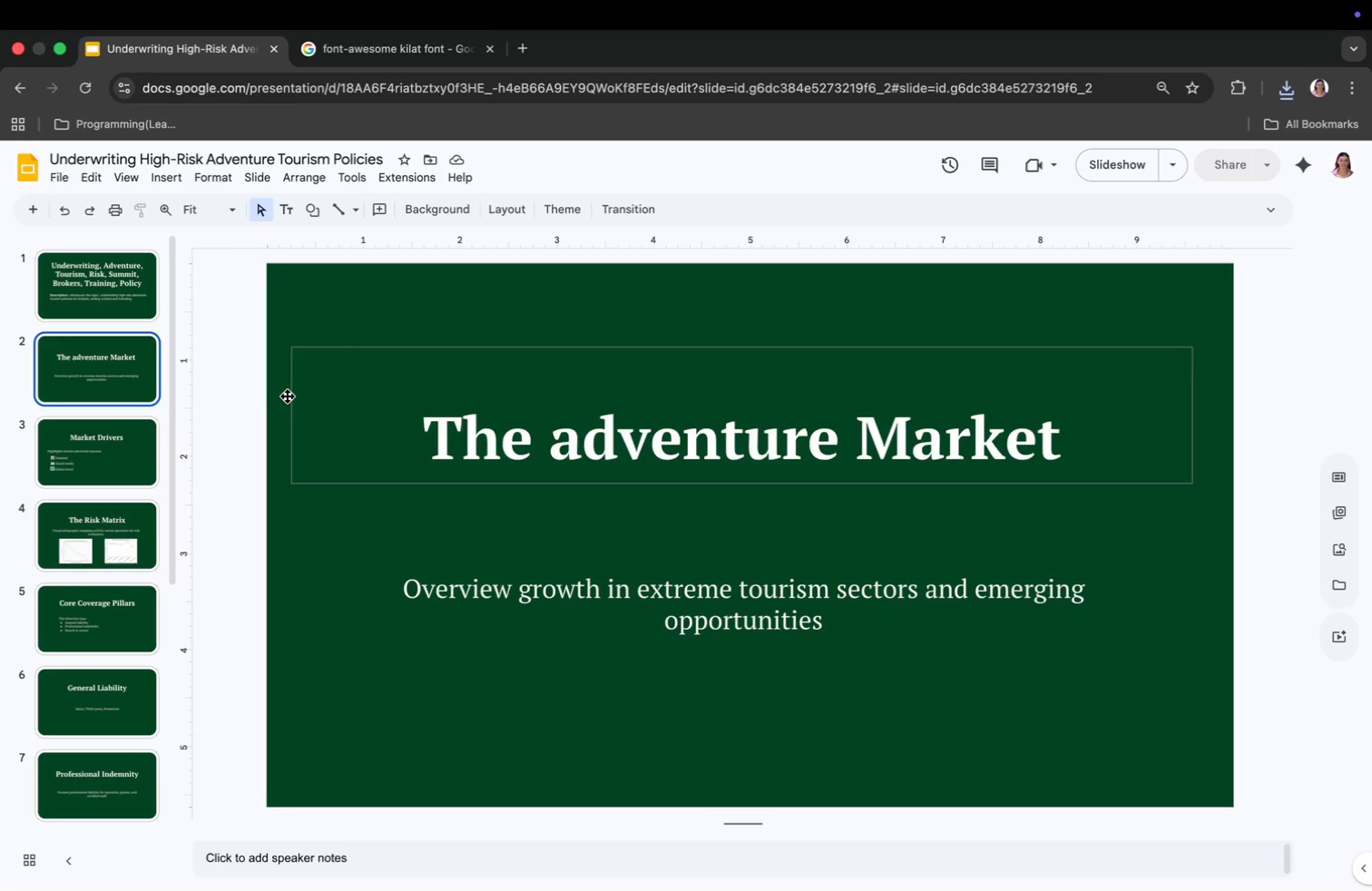 
left_click([106, 296])
 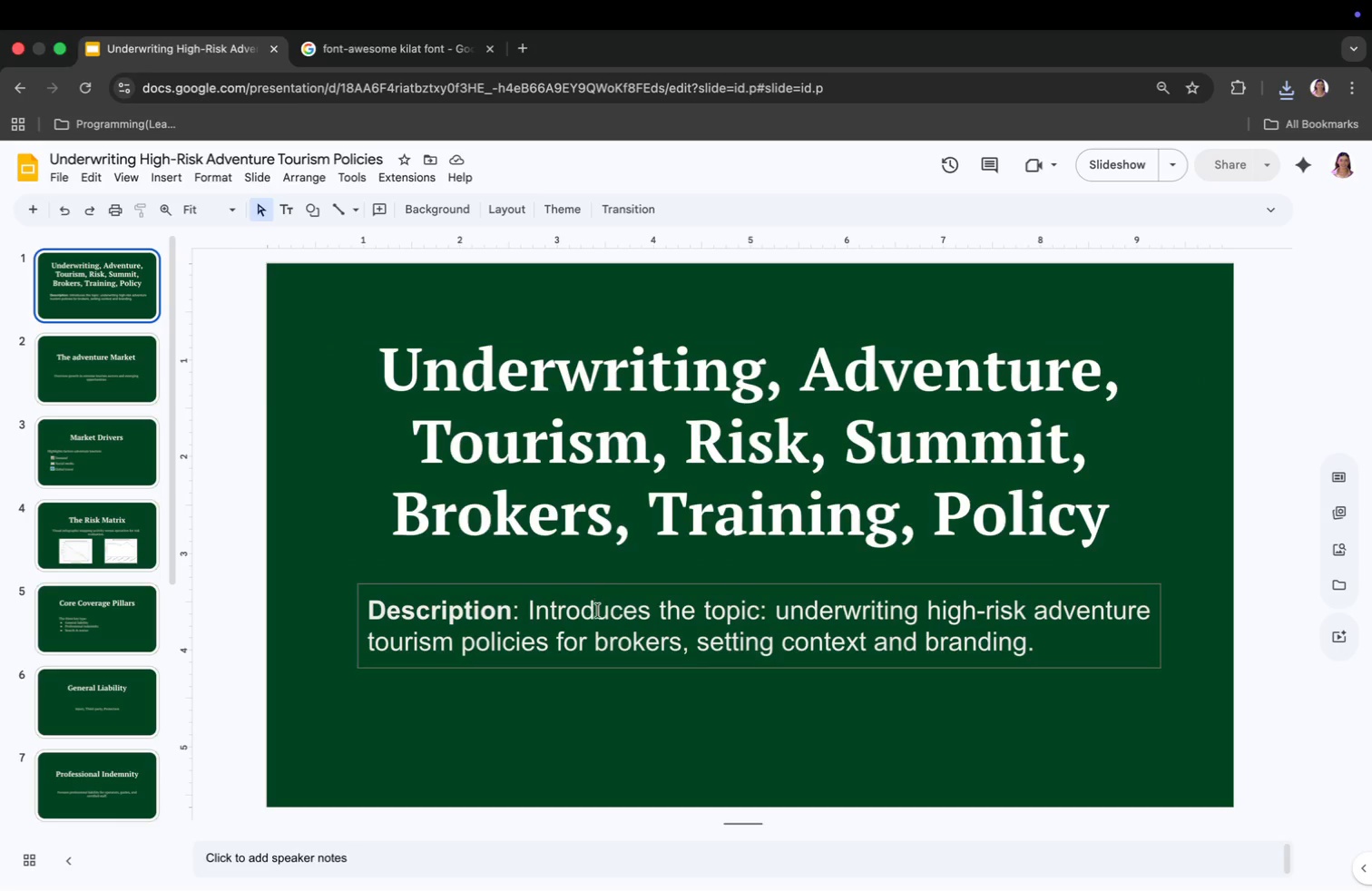 
left_click([600, 620])
 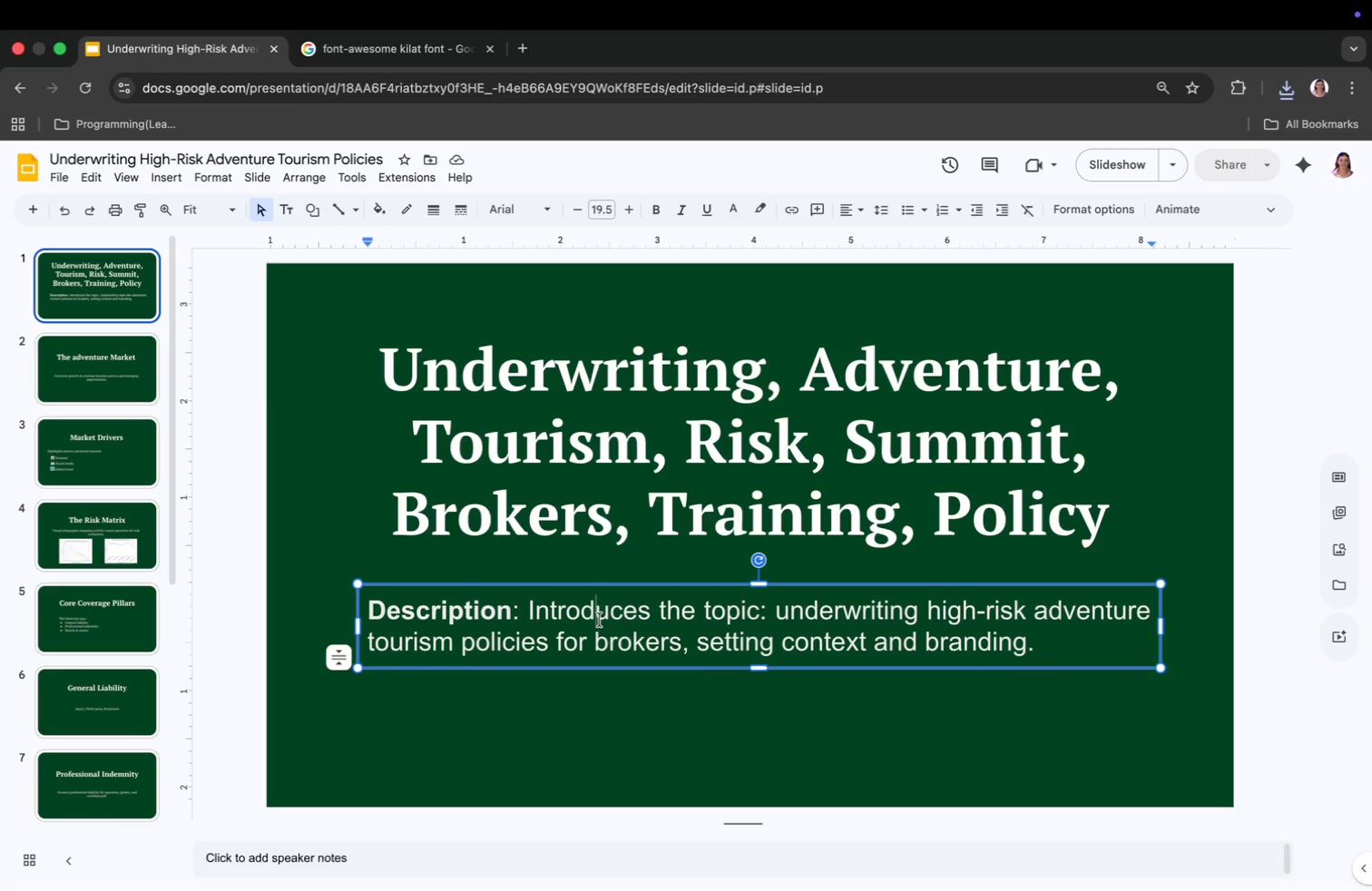 
key(Meta+CommandLeft)
 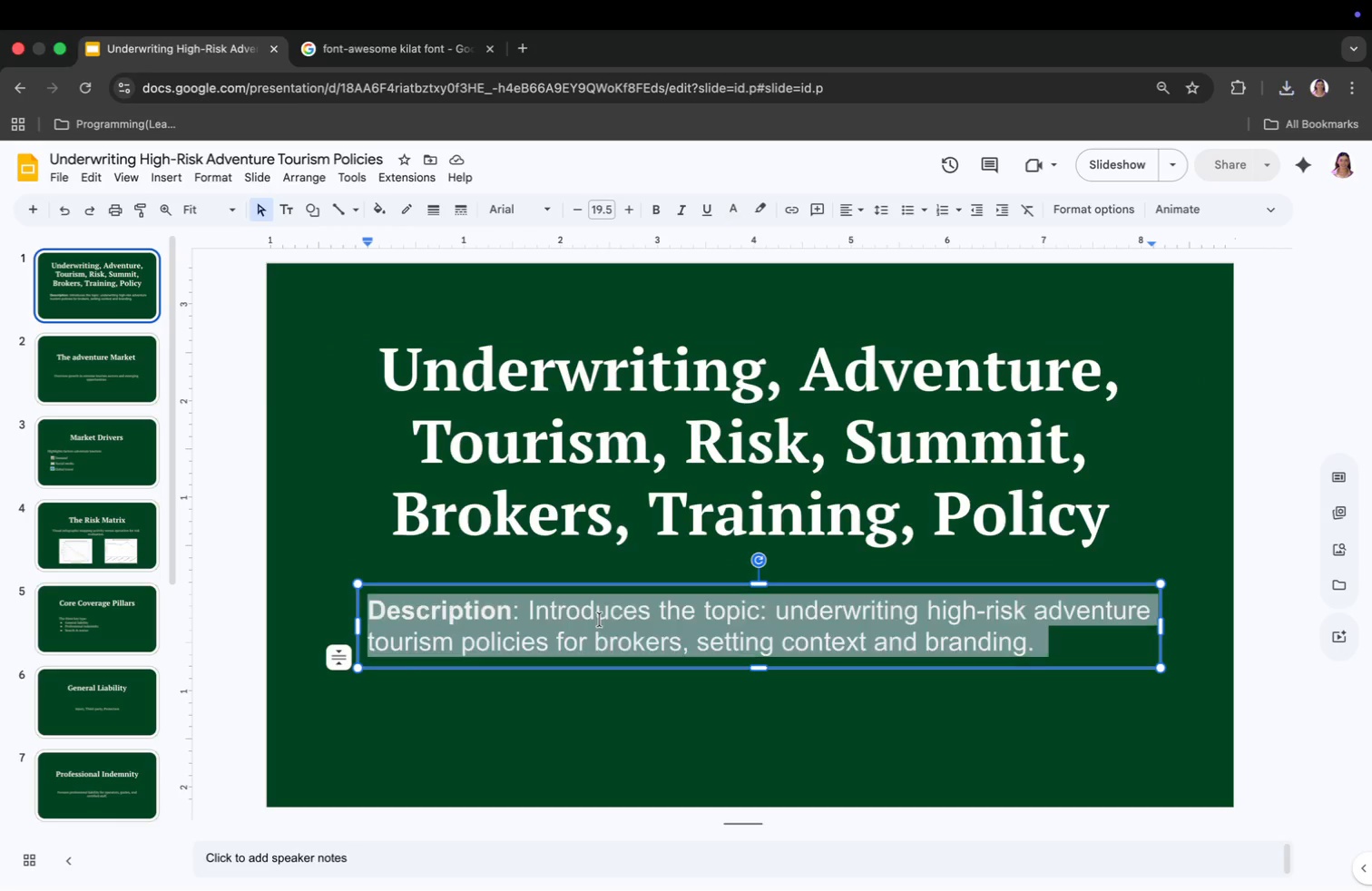 
key(Meta+A)
 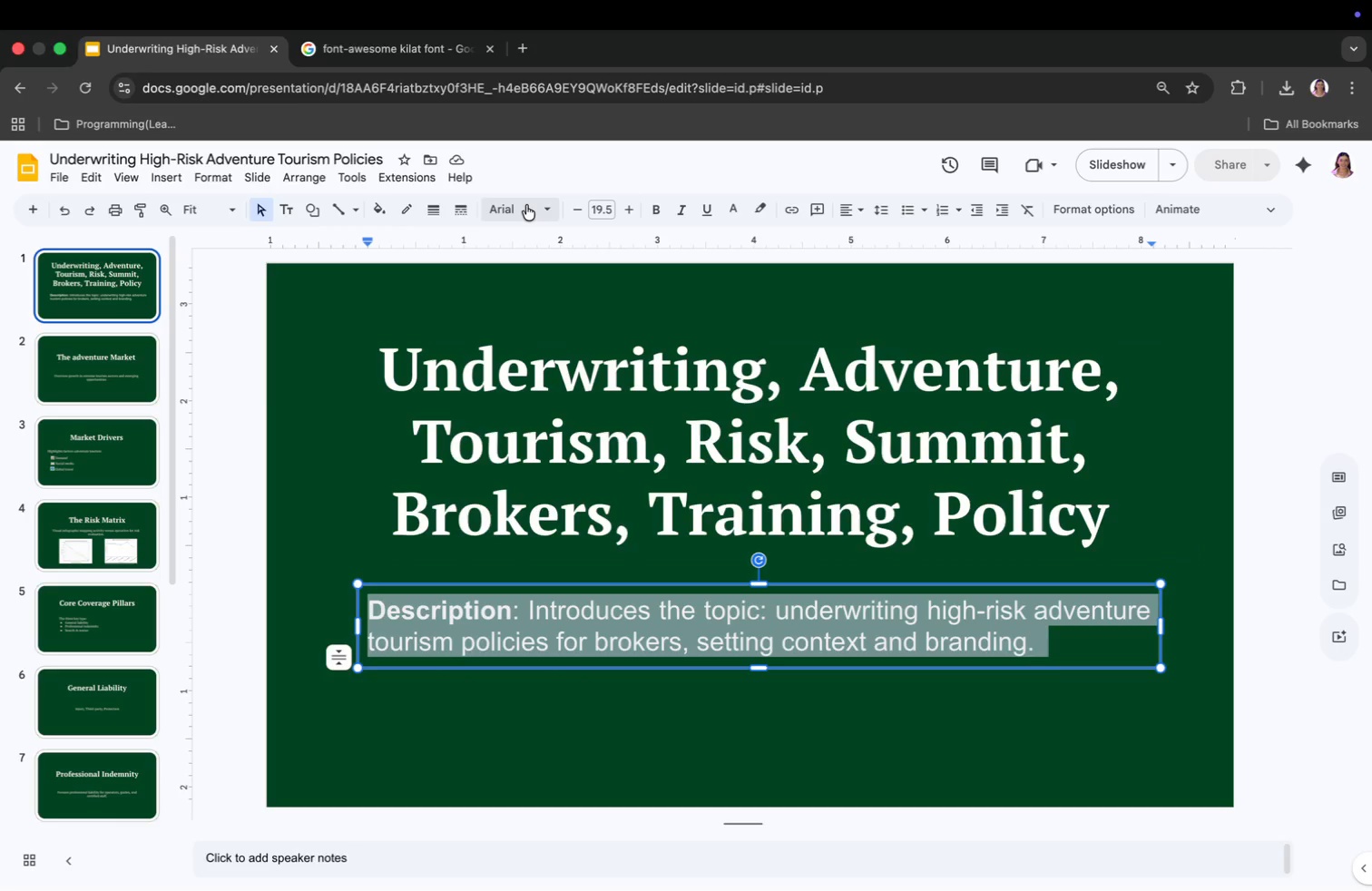 
left_click([526, 205])
 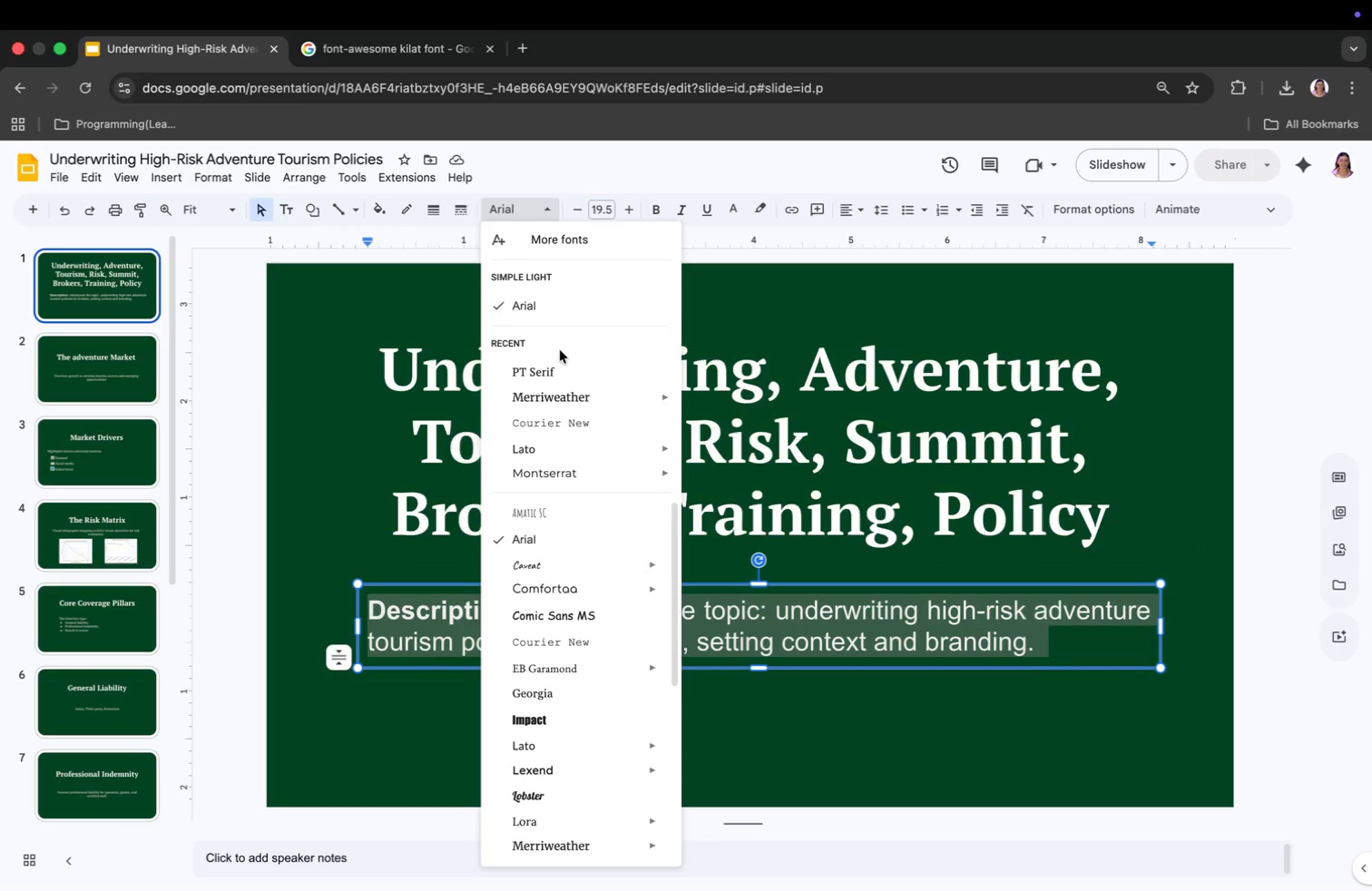 
left_click([559, 365])
 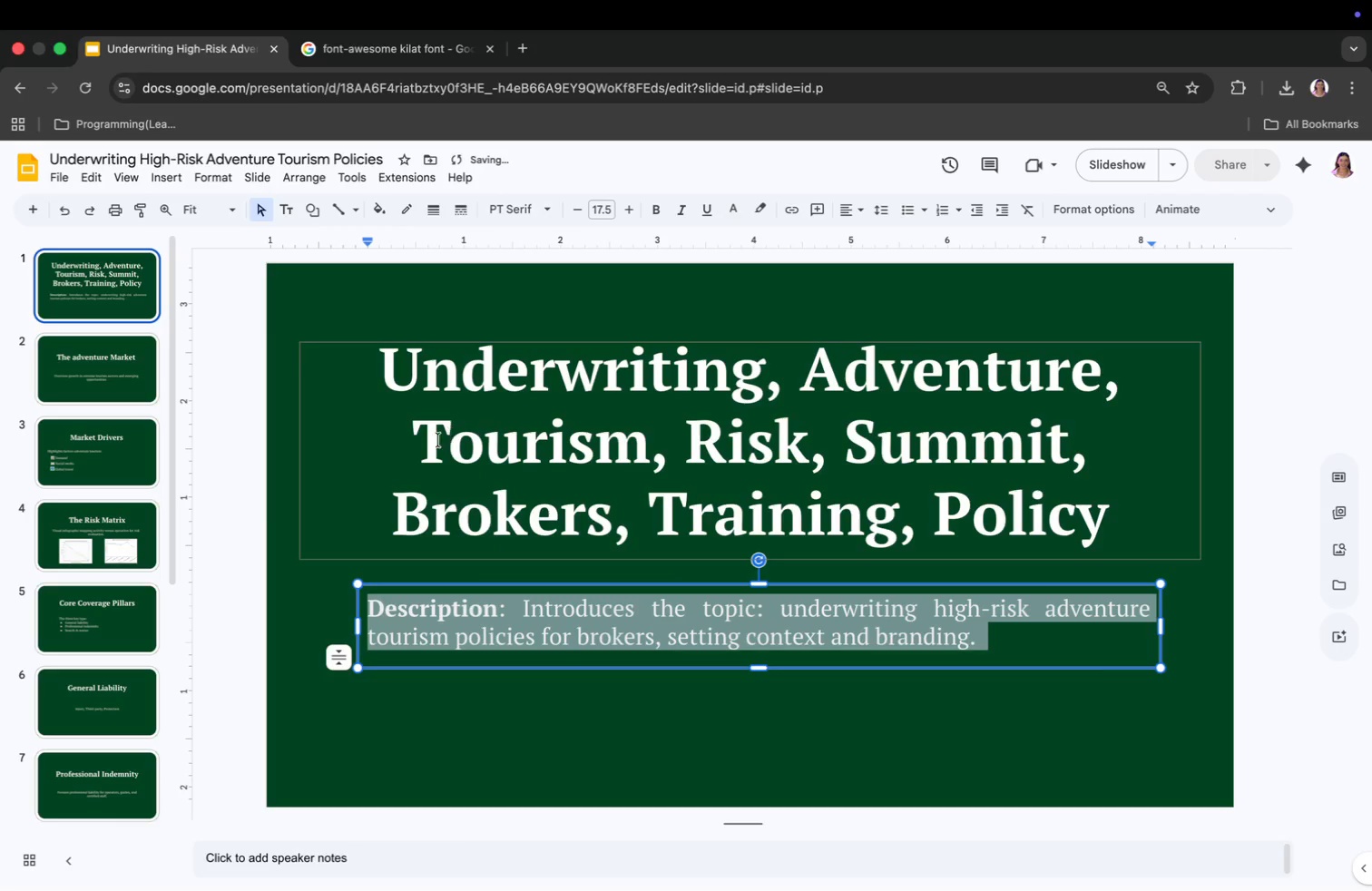 
left_click([375, 454])
 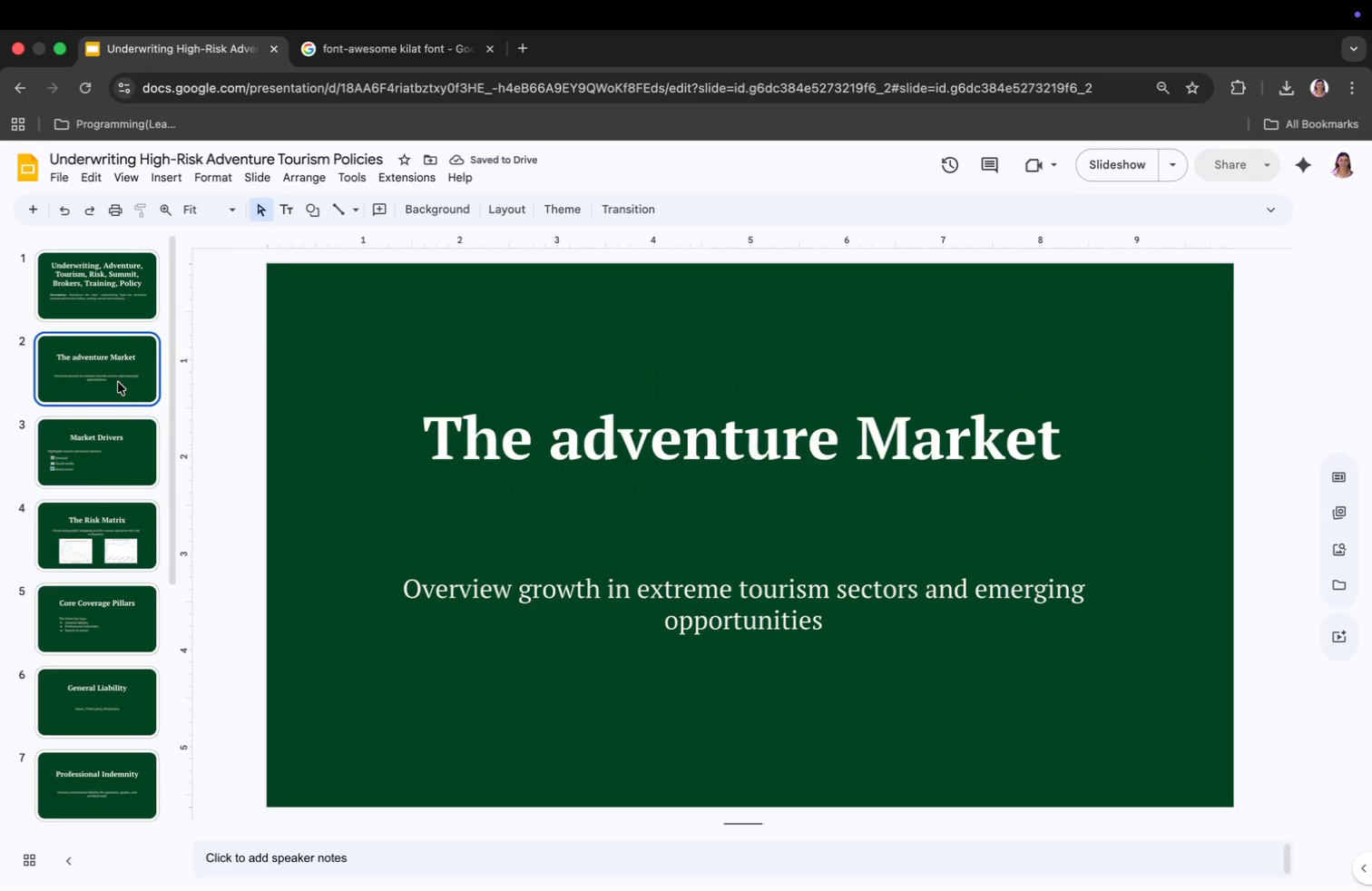 
left_click([107, 425])
 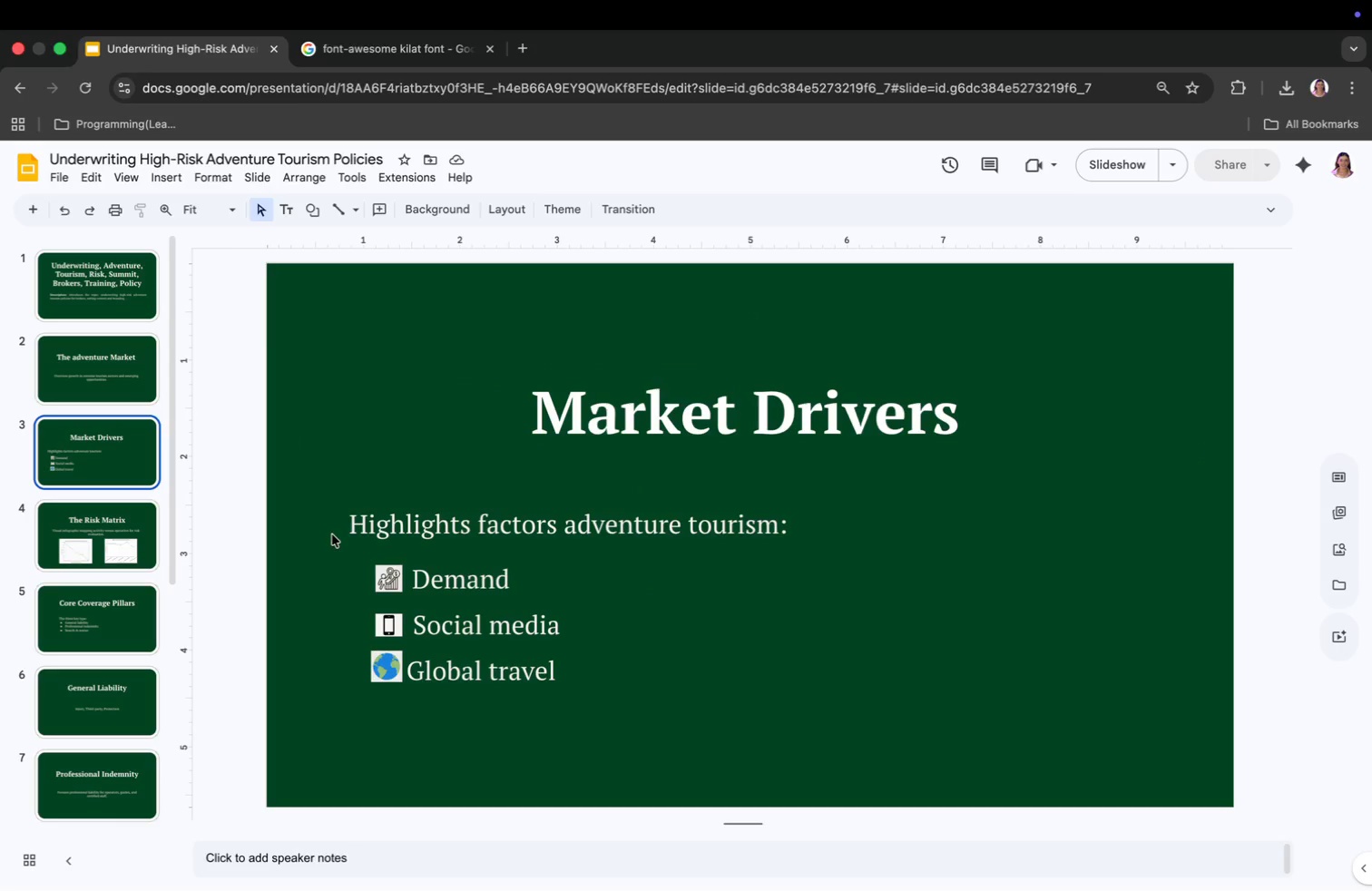 
left_click_drag(start_coordinate=[353, 529], to_coordinate=[778, 541])
 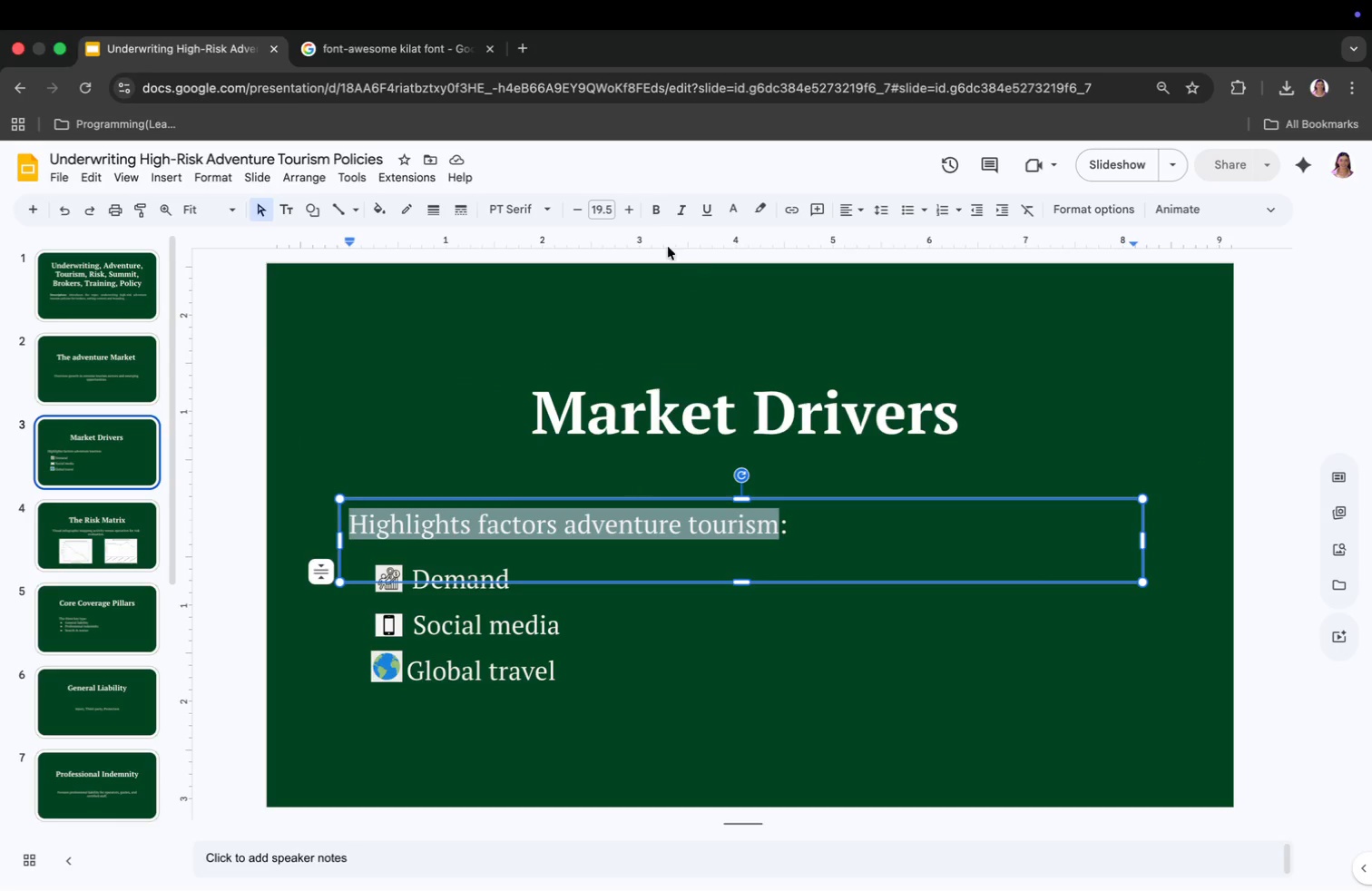 
left_click([654, 211])
 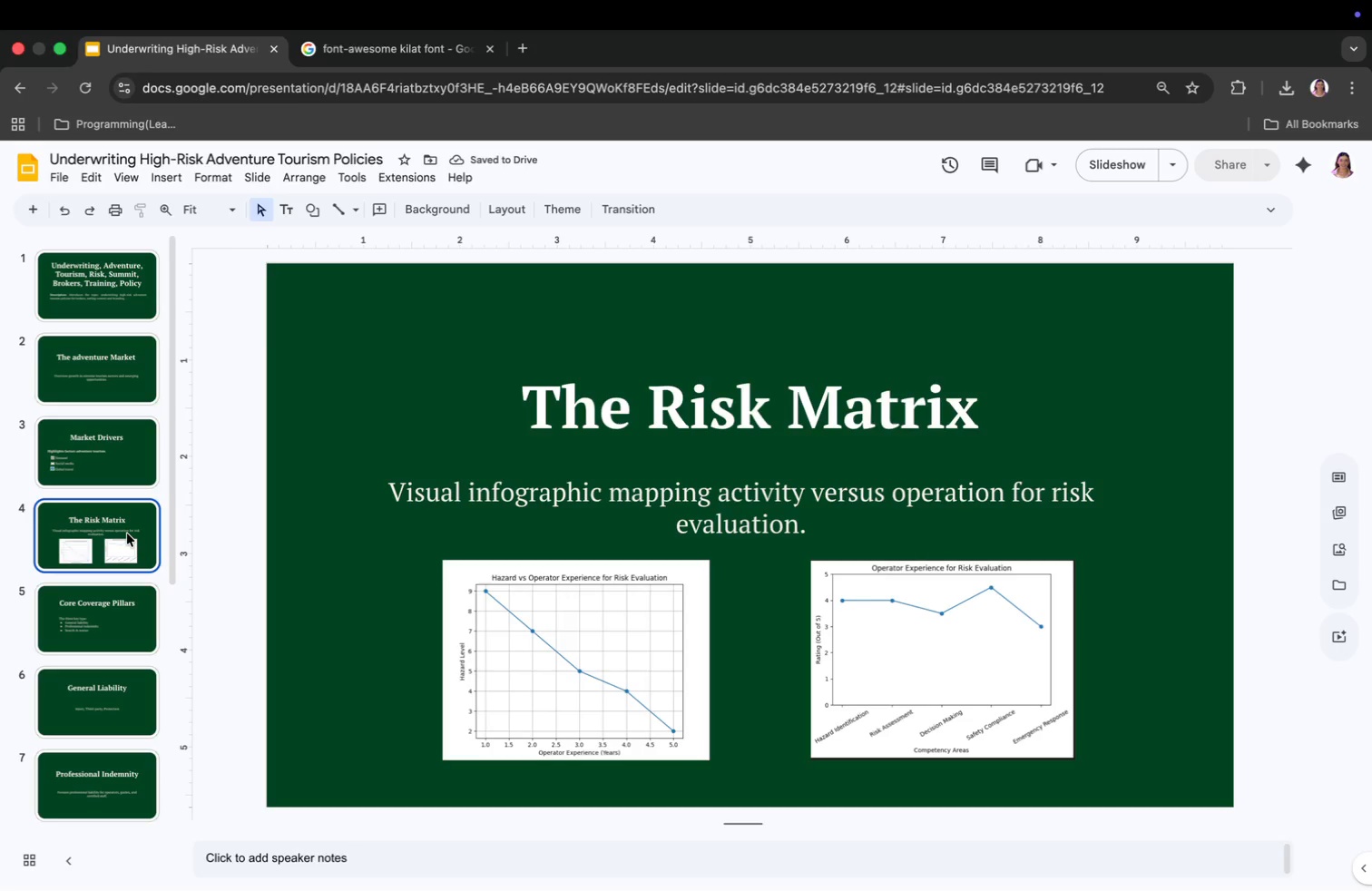 
left_click([107, 622])
 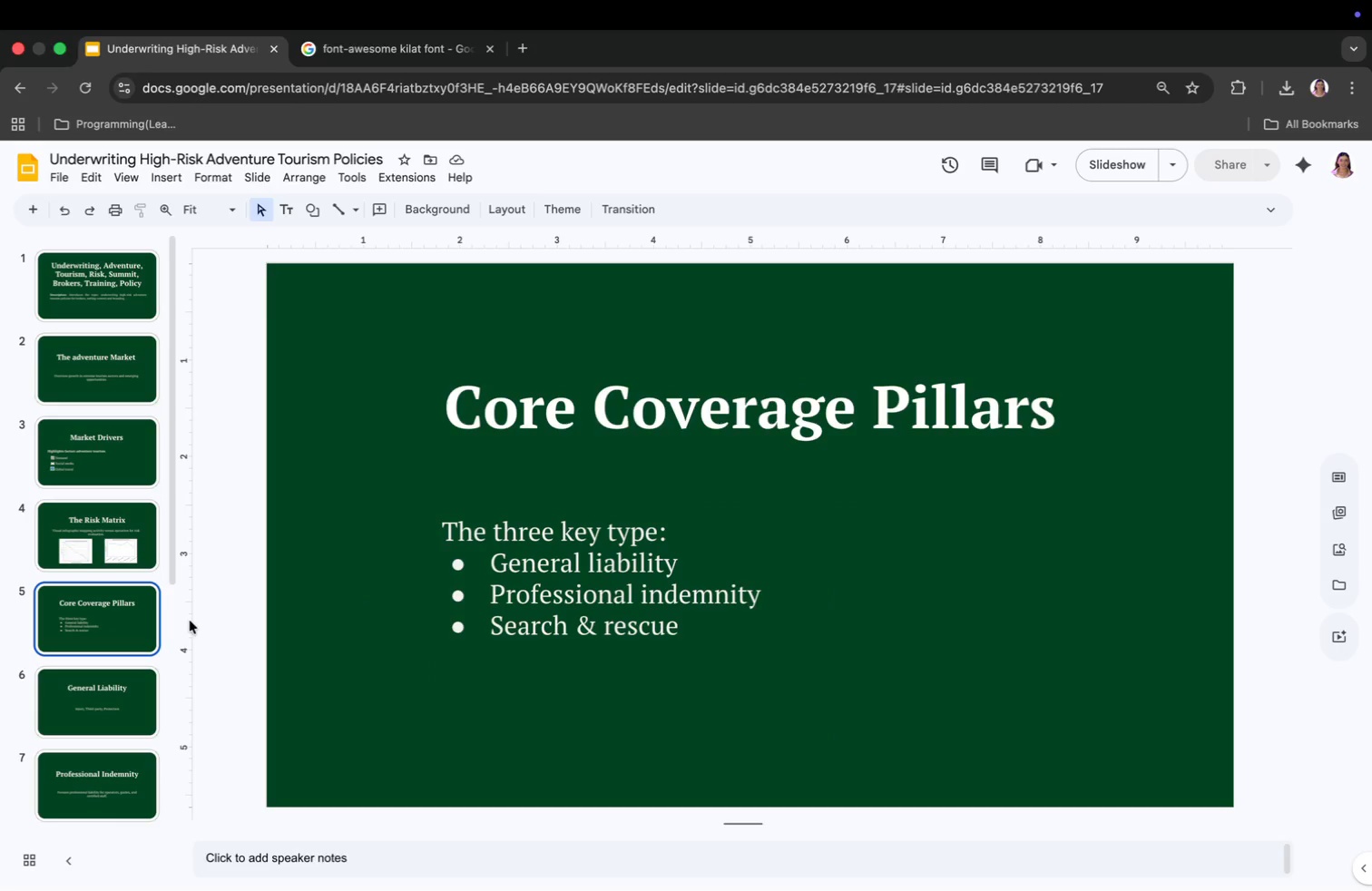 
left_click([119, 688])
 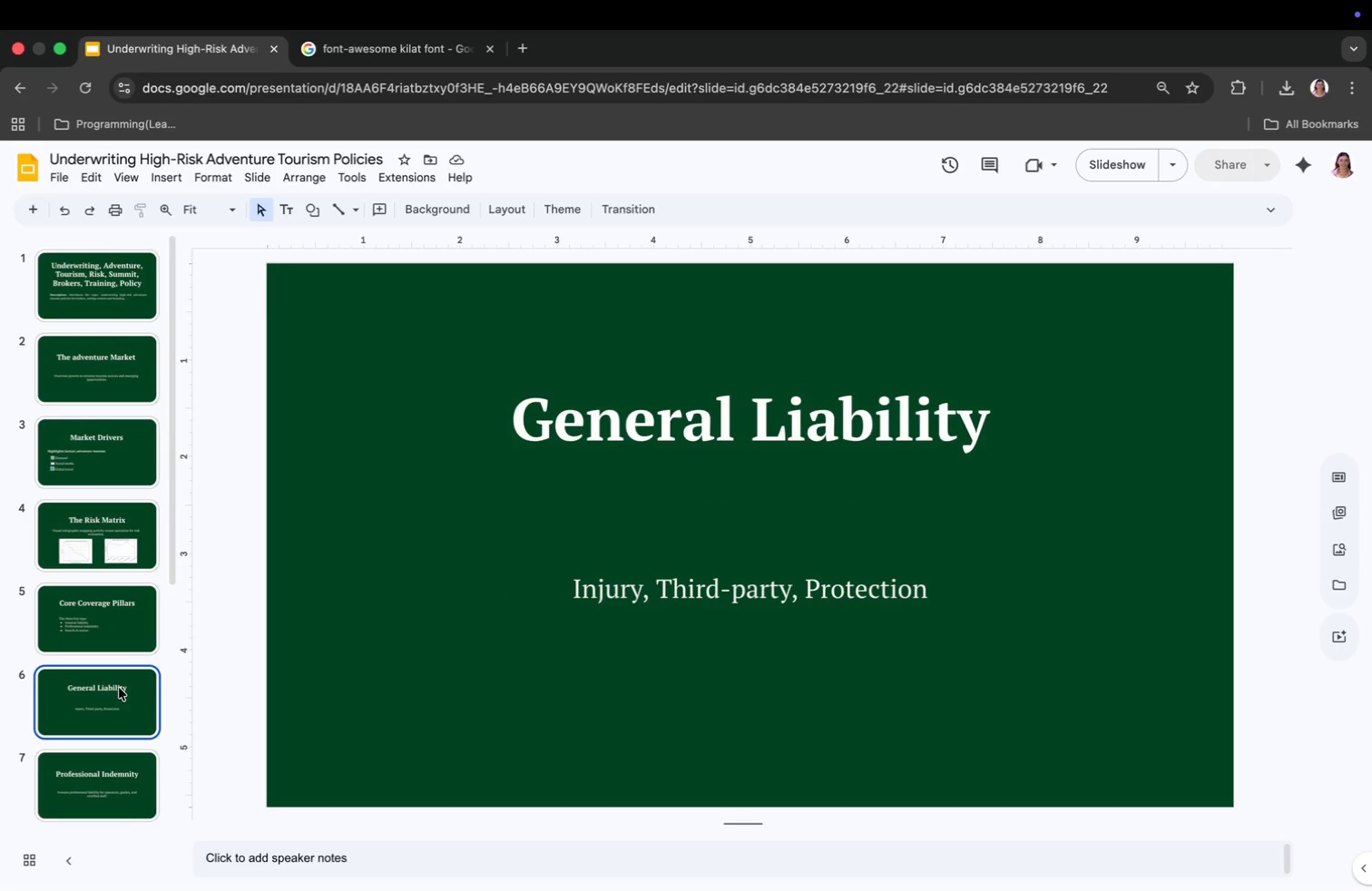 
scroll: coordinate [119, 688], scroll_direction: down, amount: 5.0
 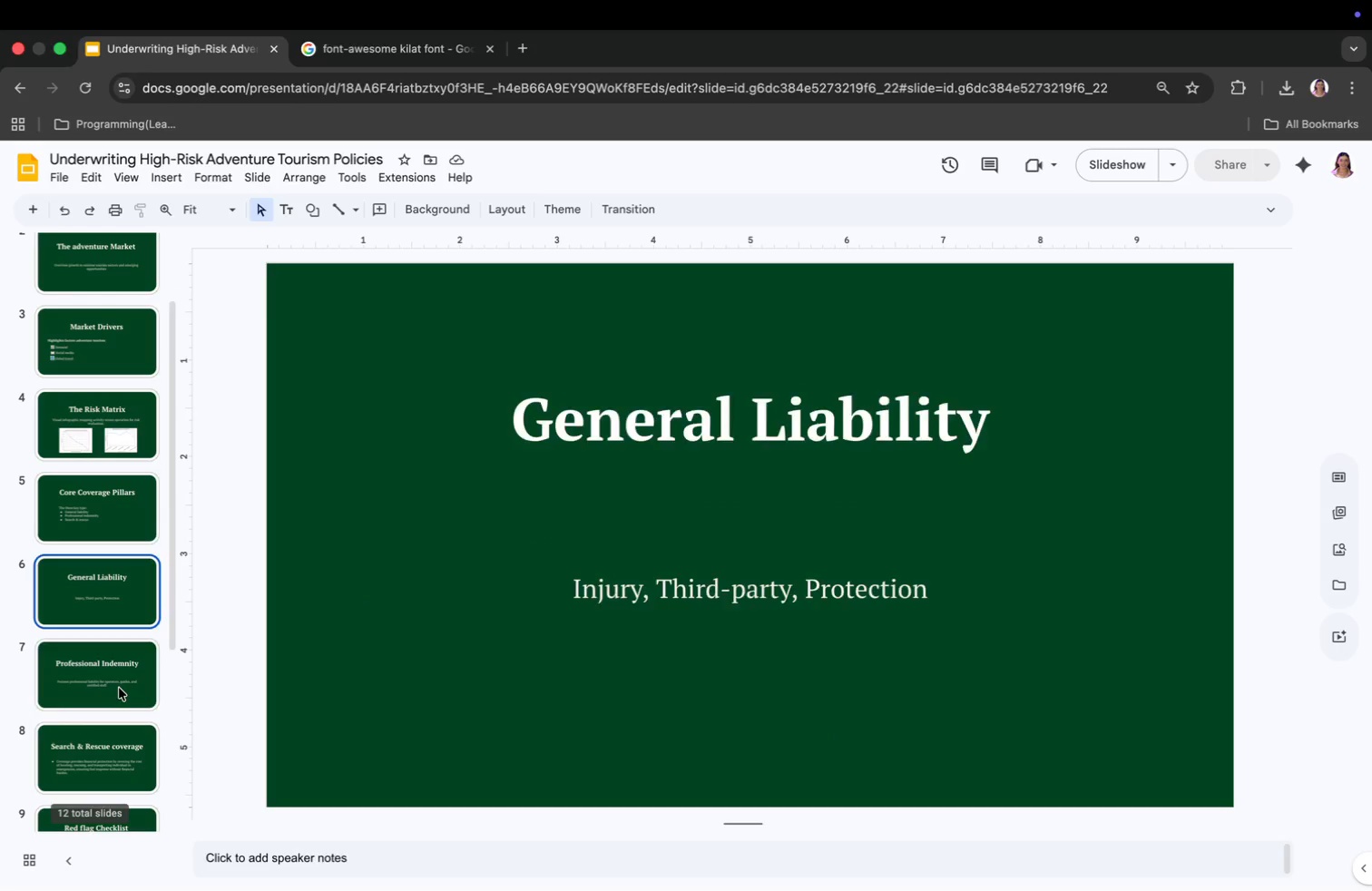 
left_click([119, 688])
 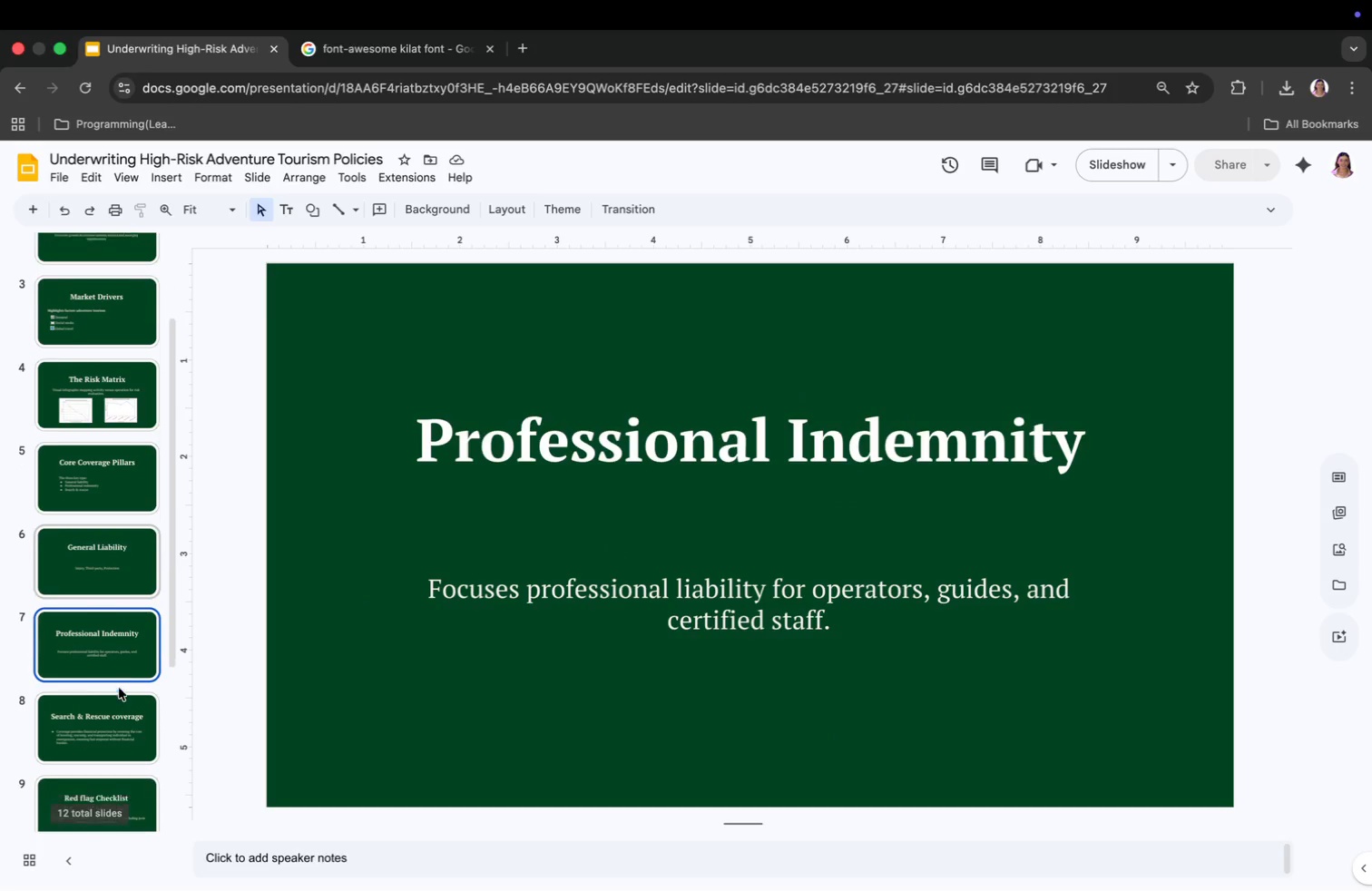 
scroll: coordinate [119, 688], scroll_direction: down, amount: 1.0
 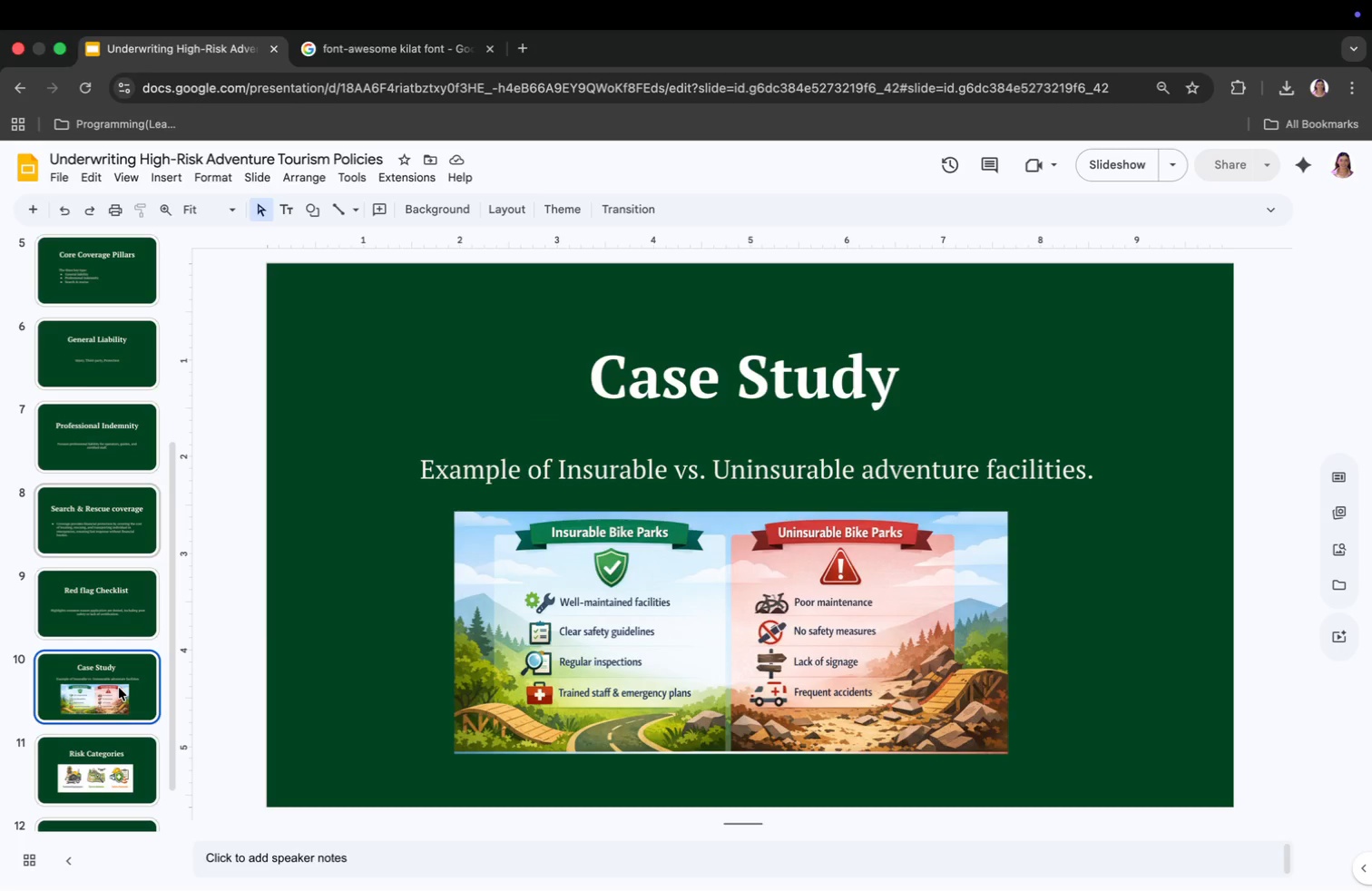 
wait(5.07)
 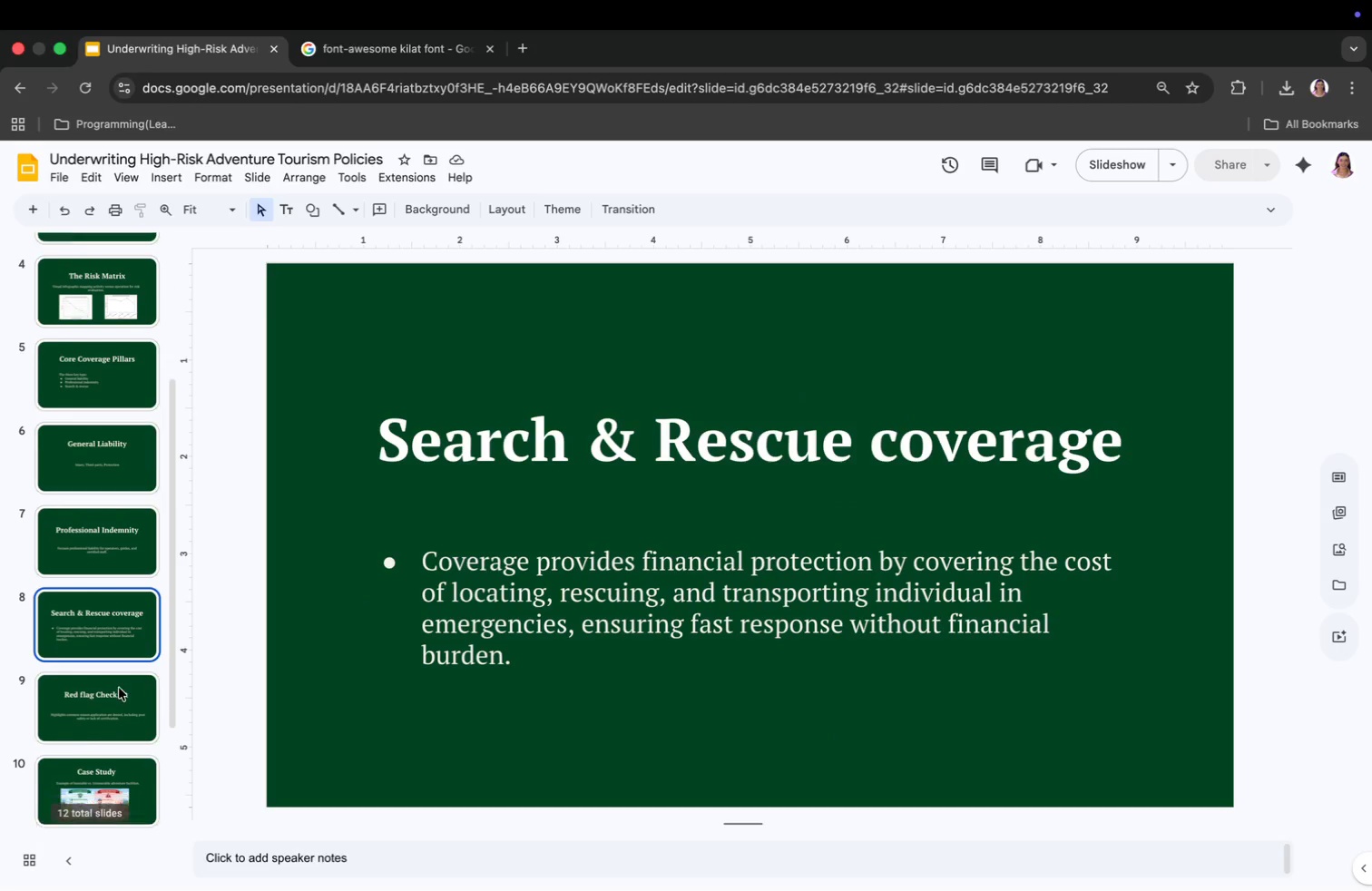 
scroll: coordinate [119, 688], scroll_direction: down, amount: 7.0
 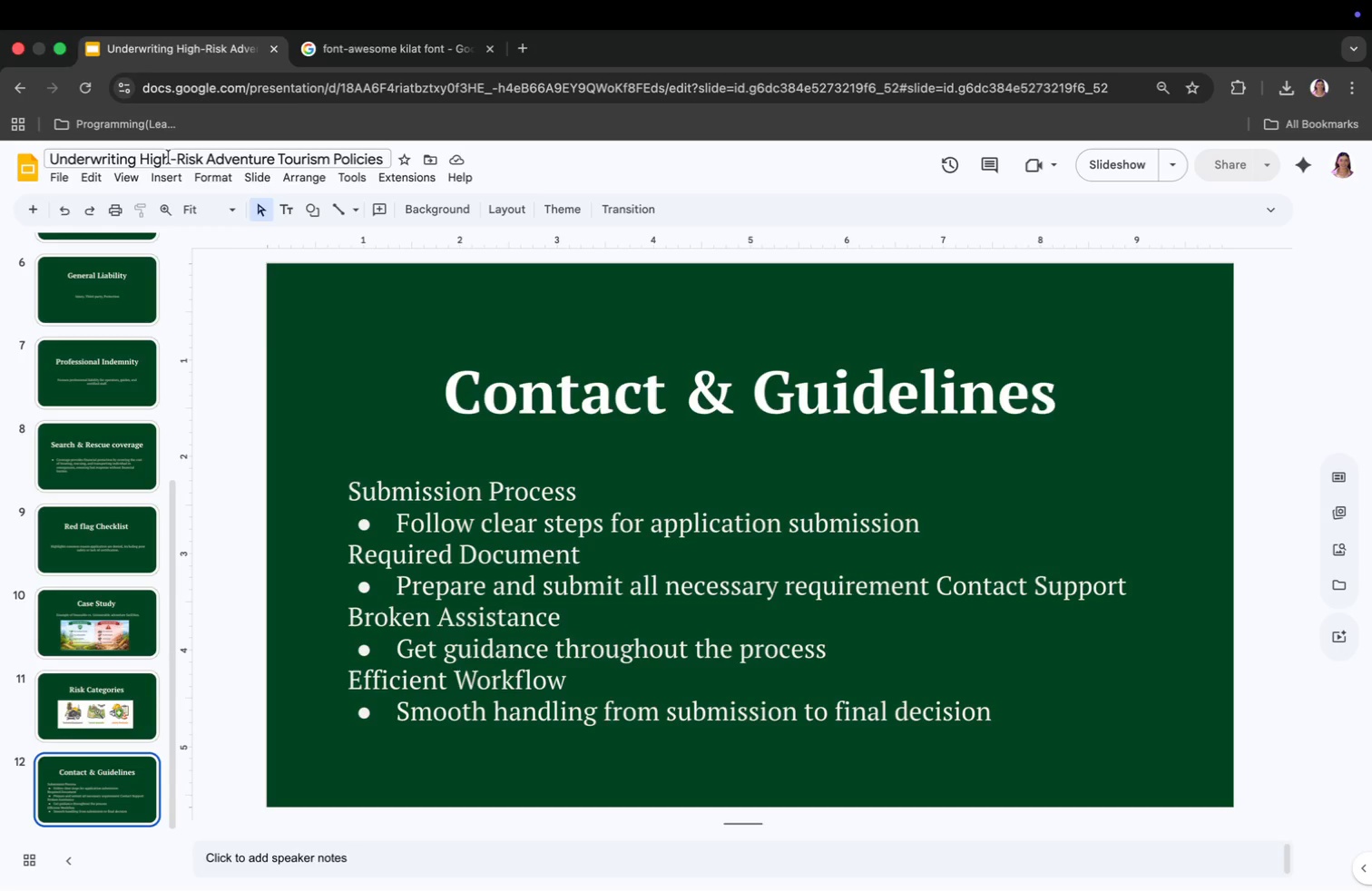 
wait(8.46)
 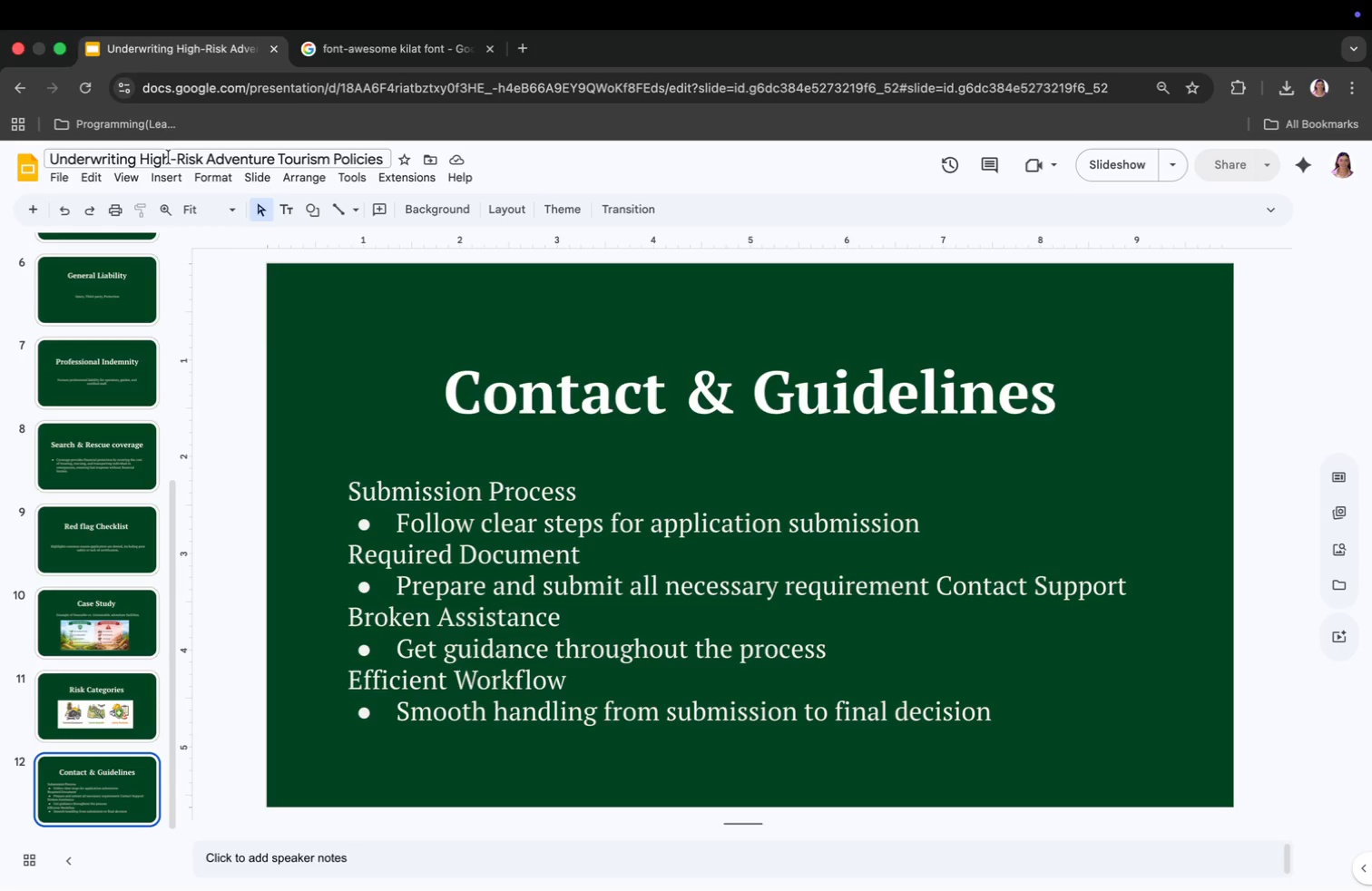 
left_click([58, 178])